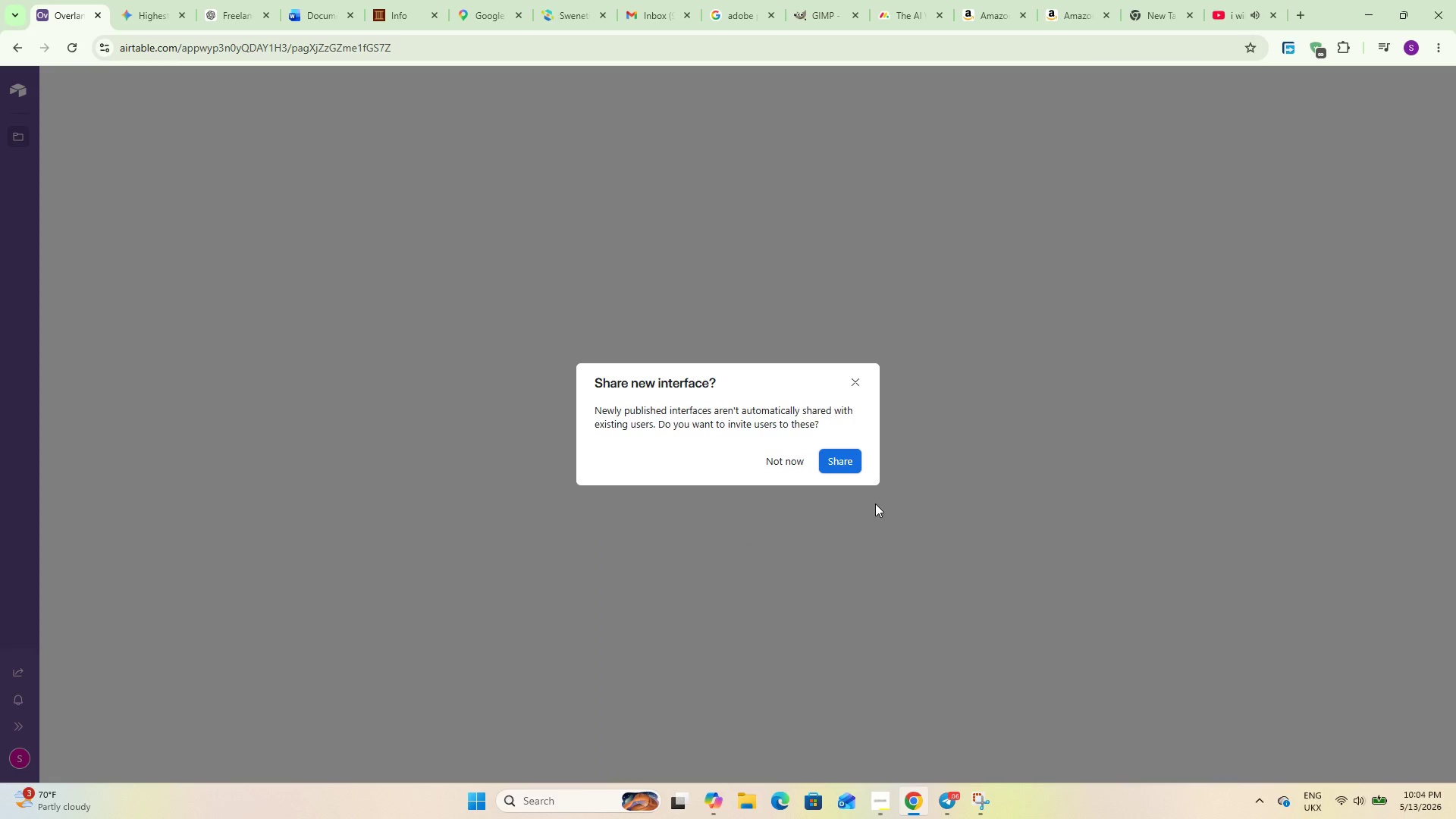 
left_click([782, 457])
 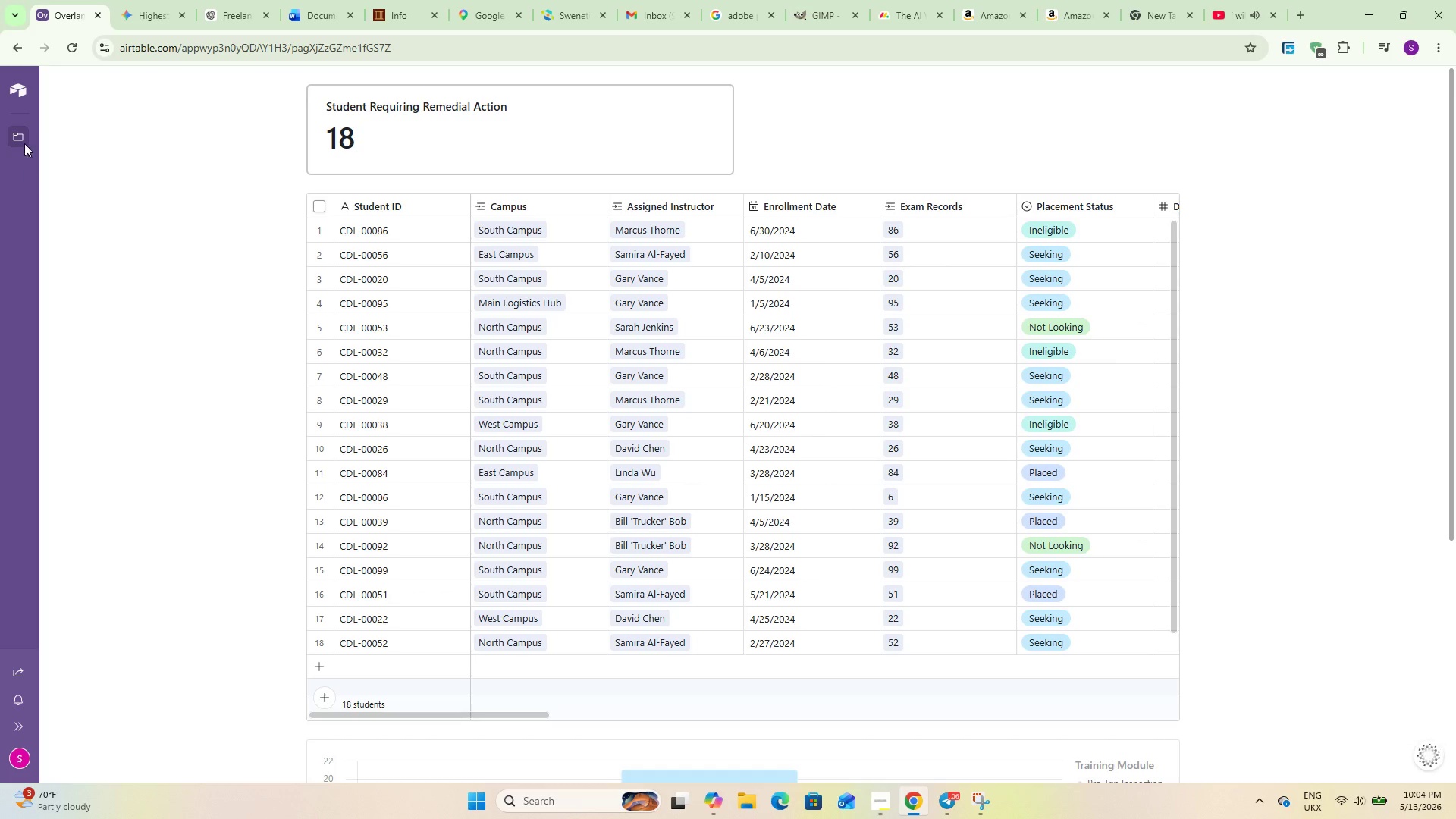 
left_click([23, 131])
 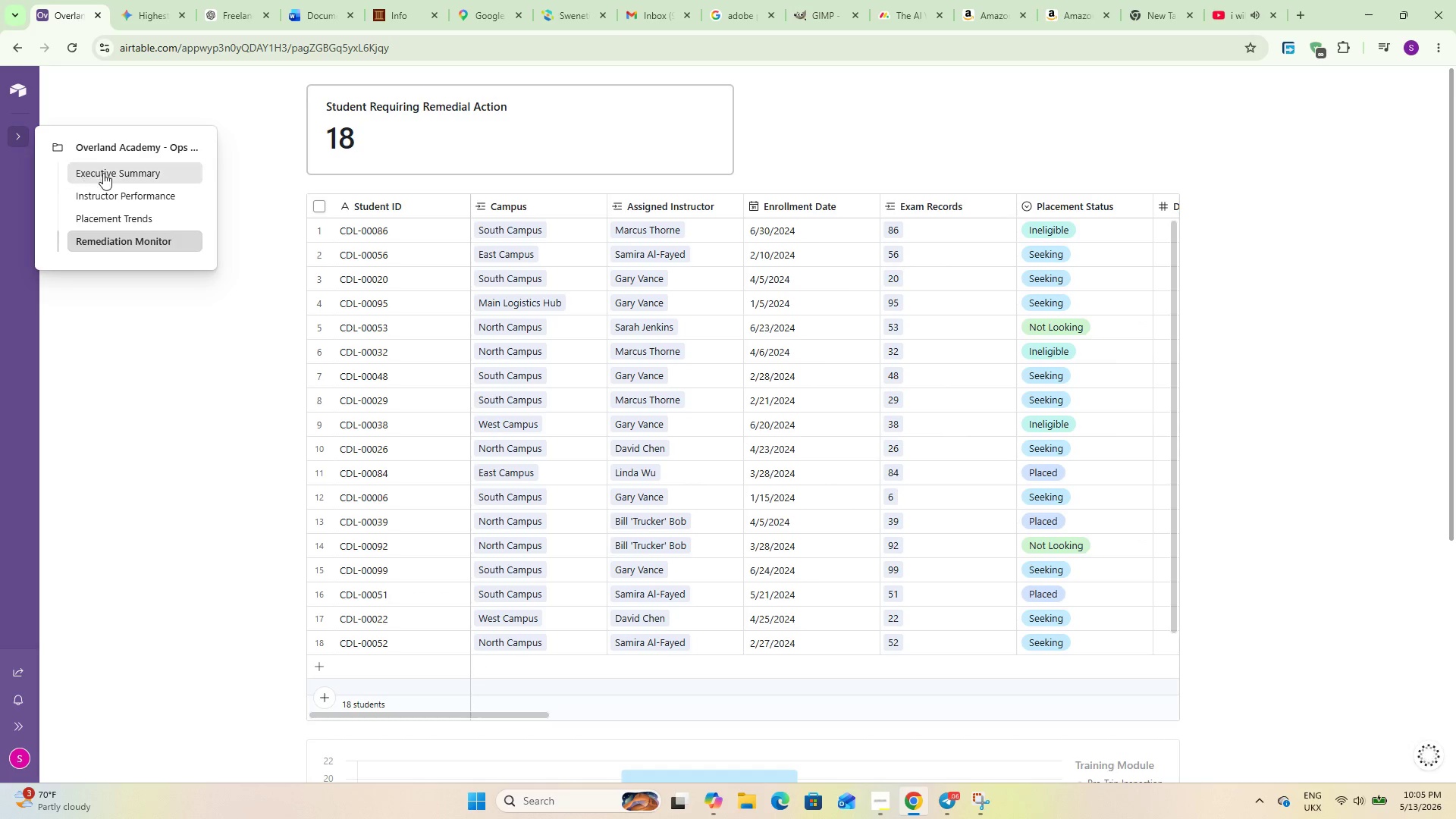 
left_click([108, 169])
 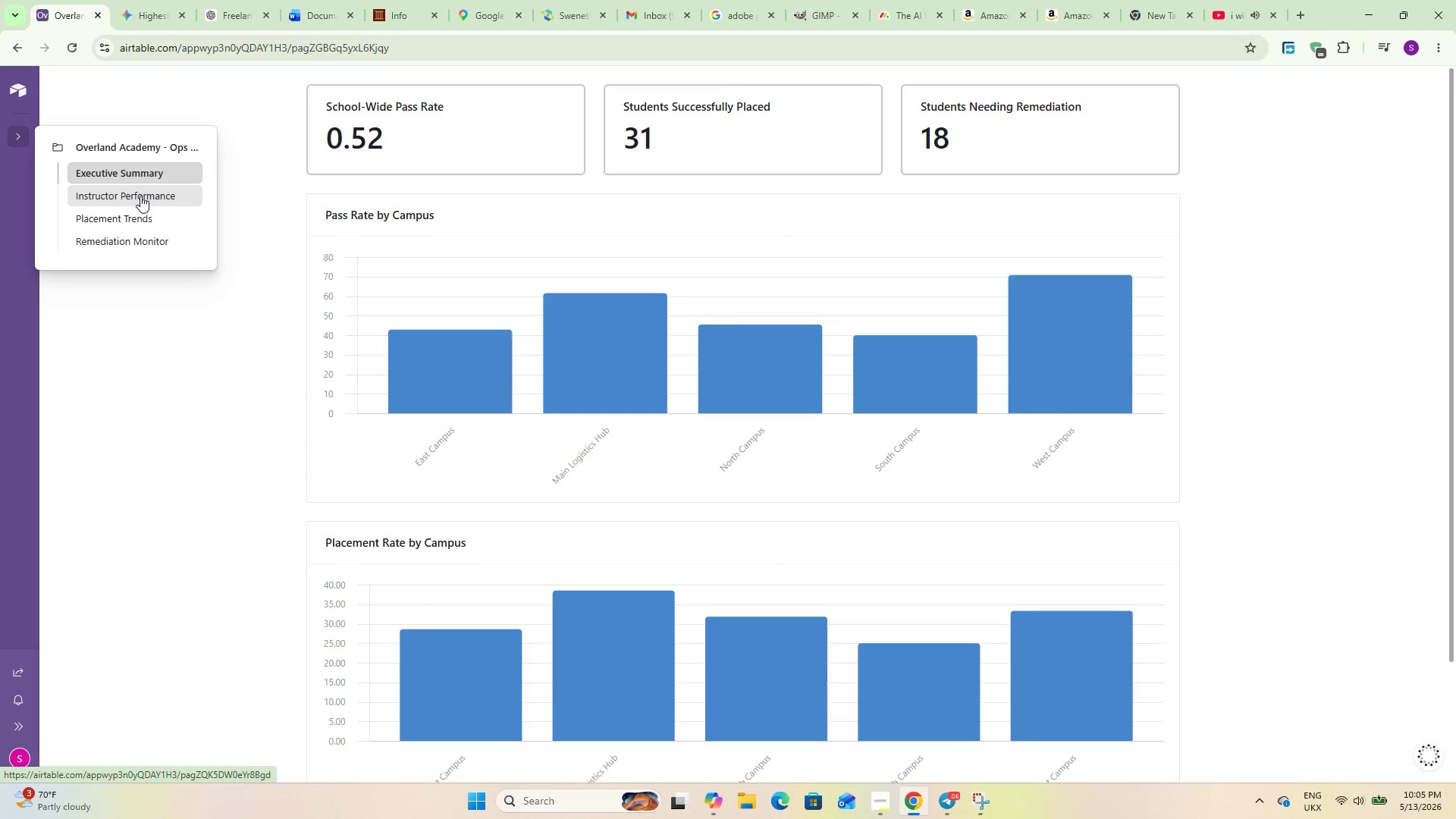 
left_click([142, 198])
 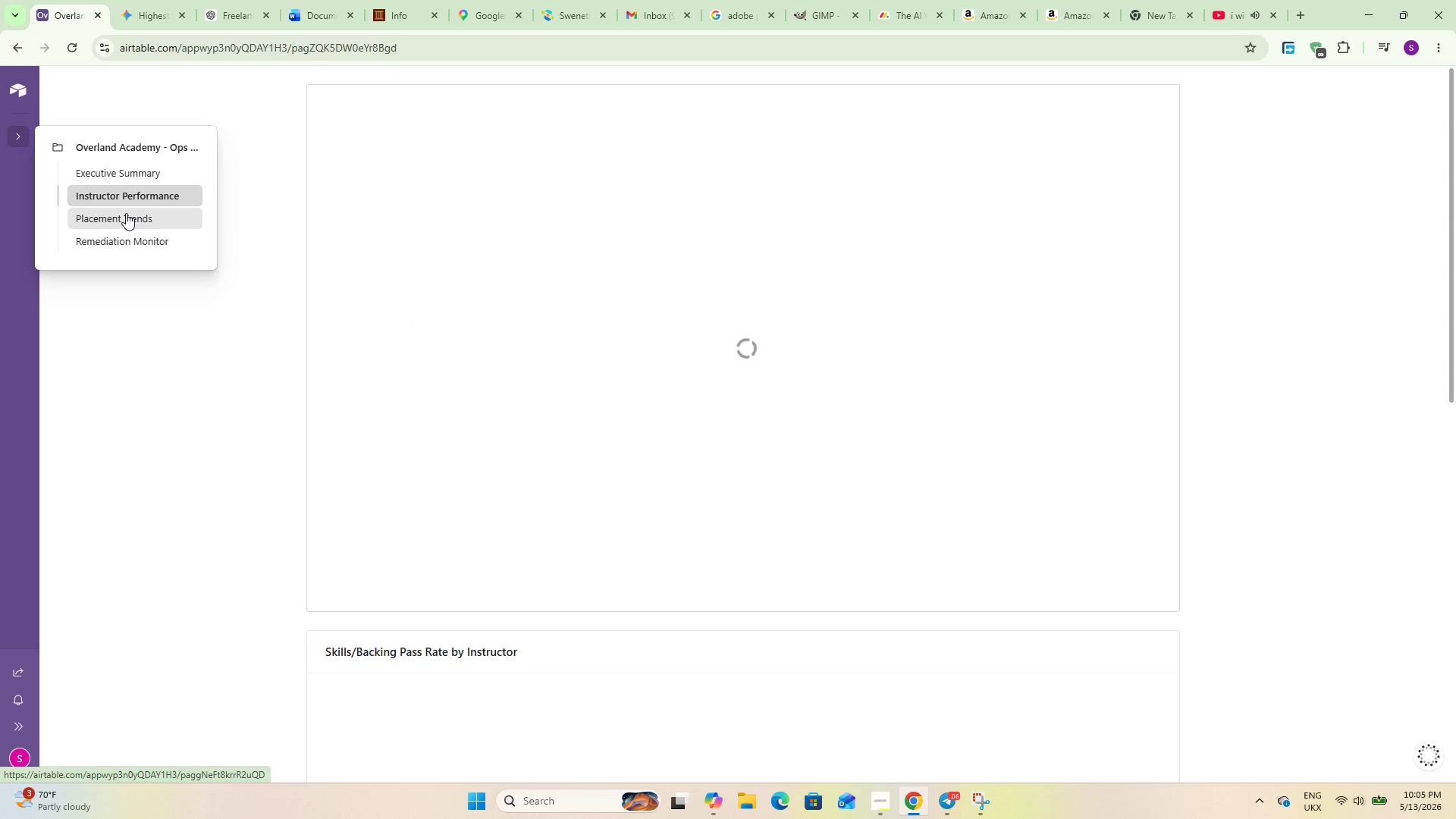 
wait(10.06)
 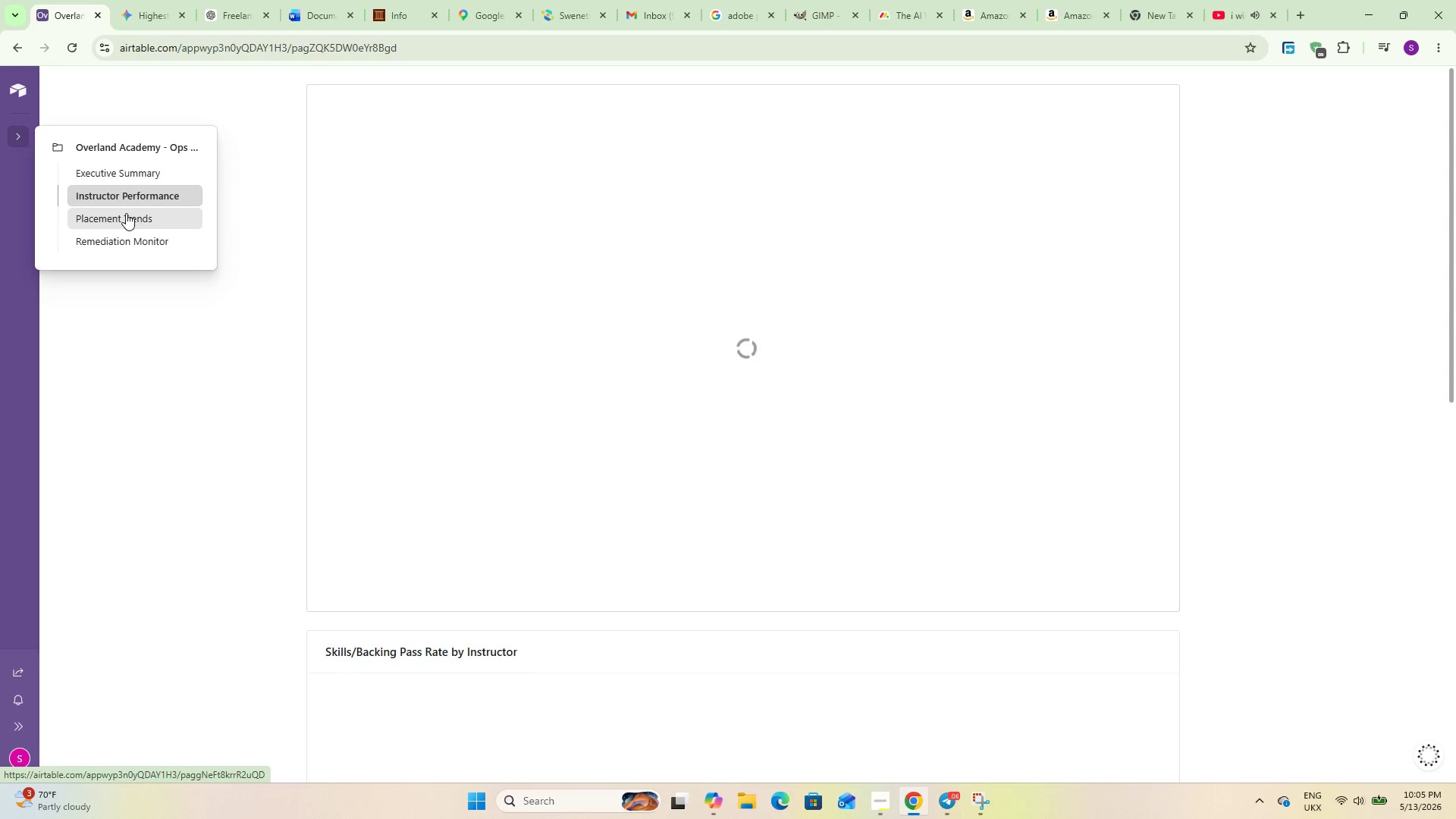 
scroll: coordinate [891, 422], scroll_direction: down, amount: 11.0
 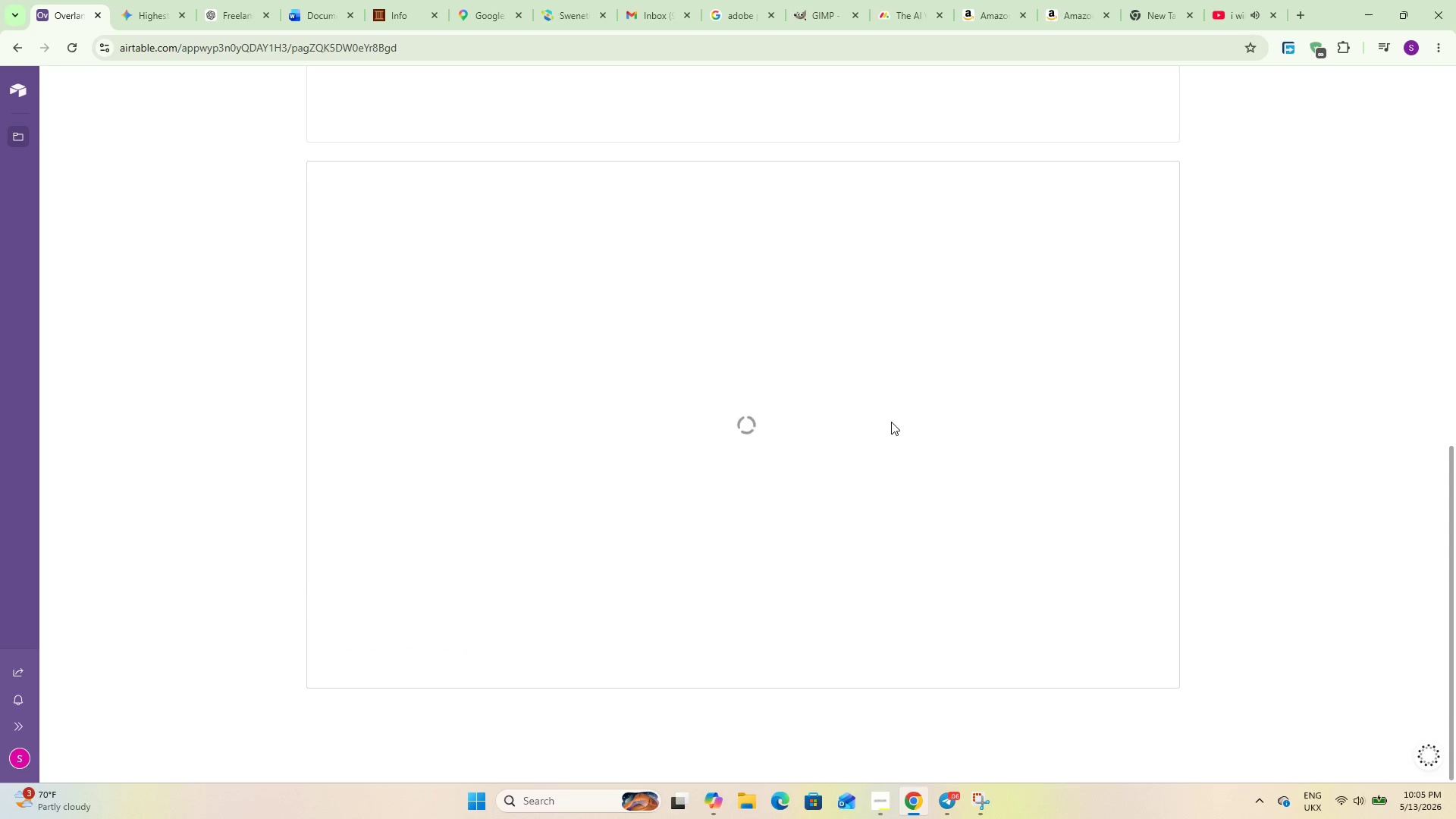 
scroll: coordinate [891, 422], scroll_direction: up, amount: 15.0
 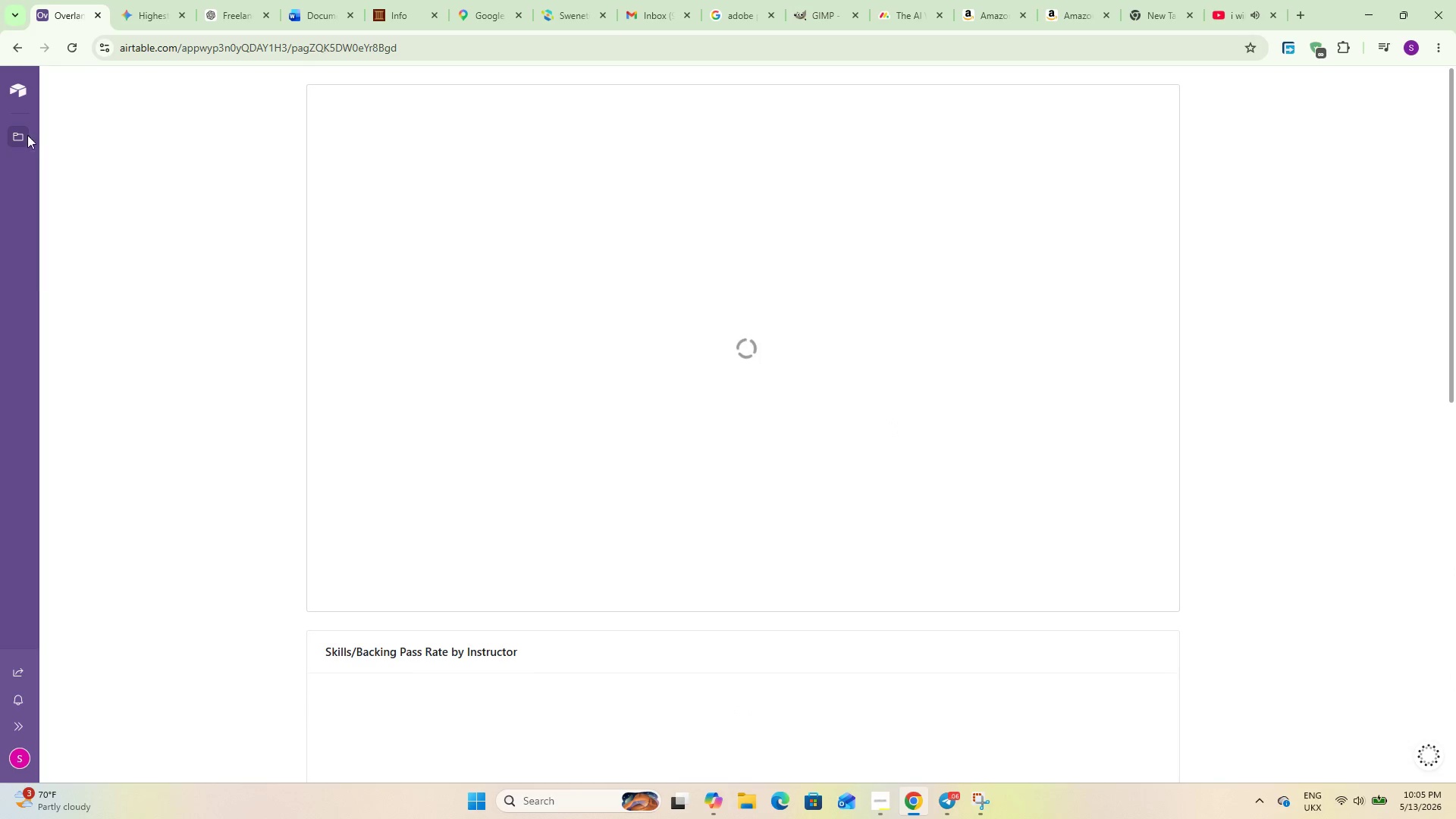 
left_click([14, 136])
 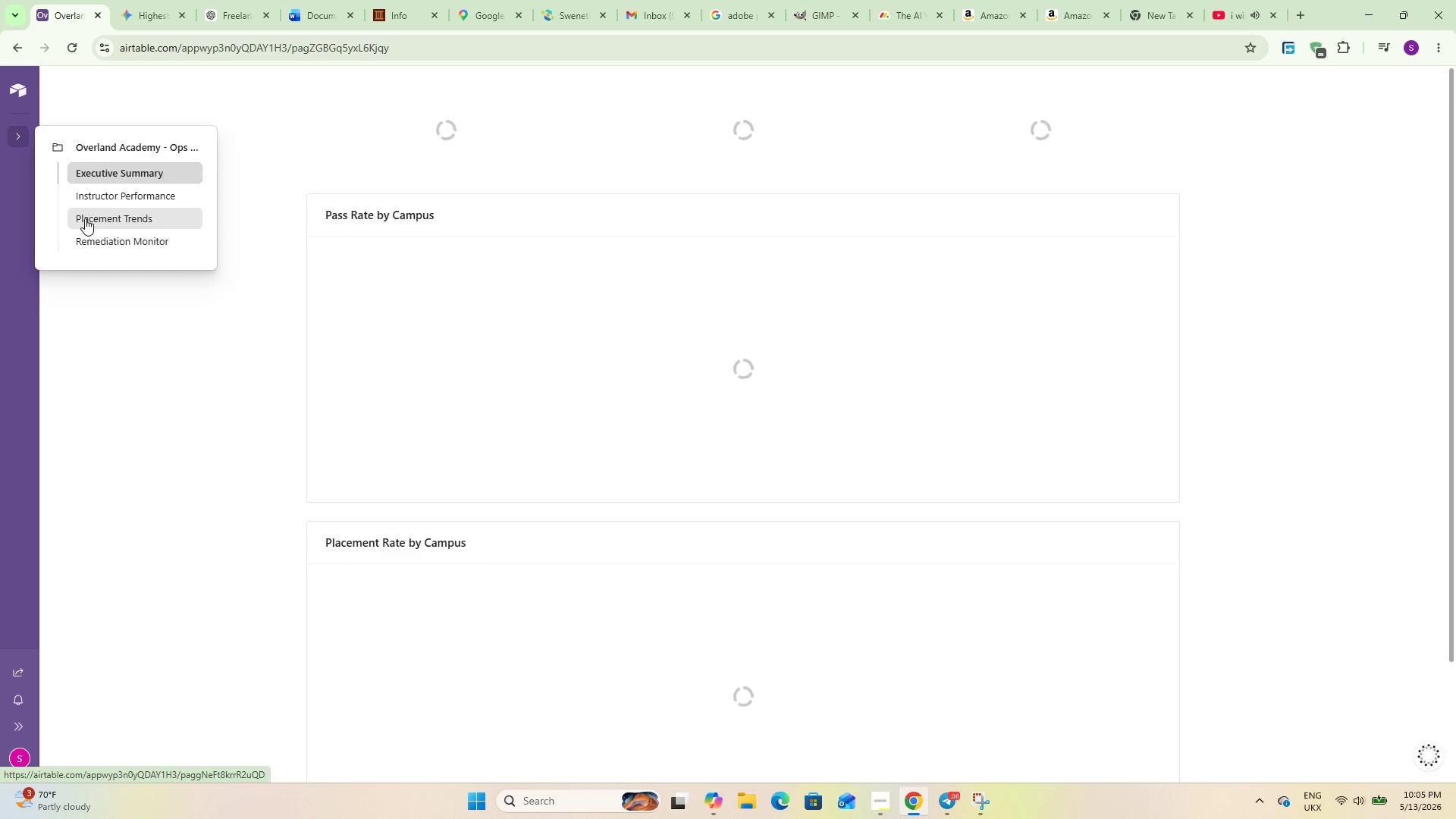 
wait(6.44)
 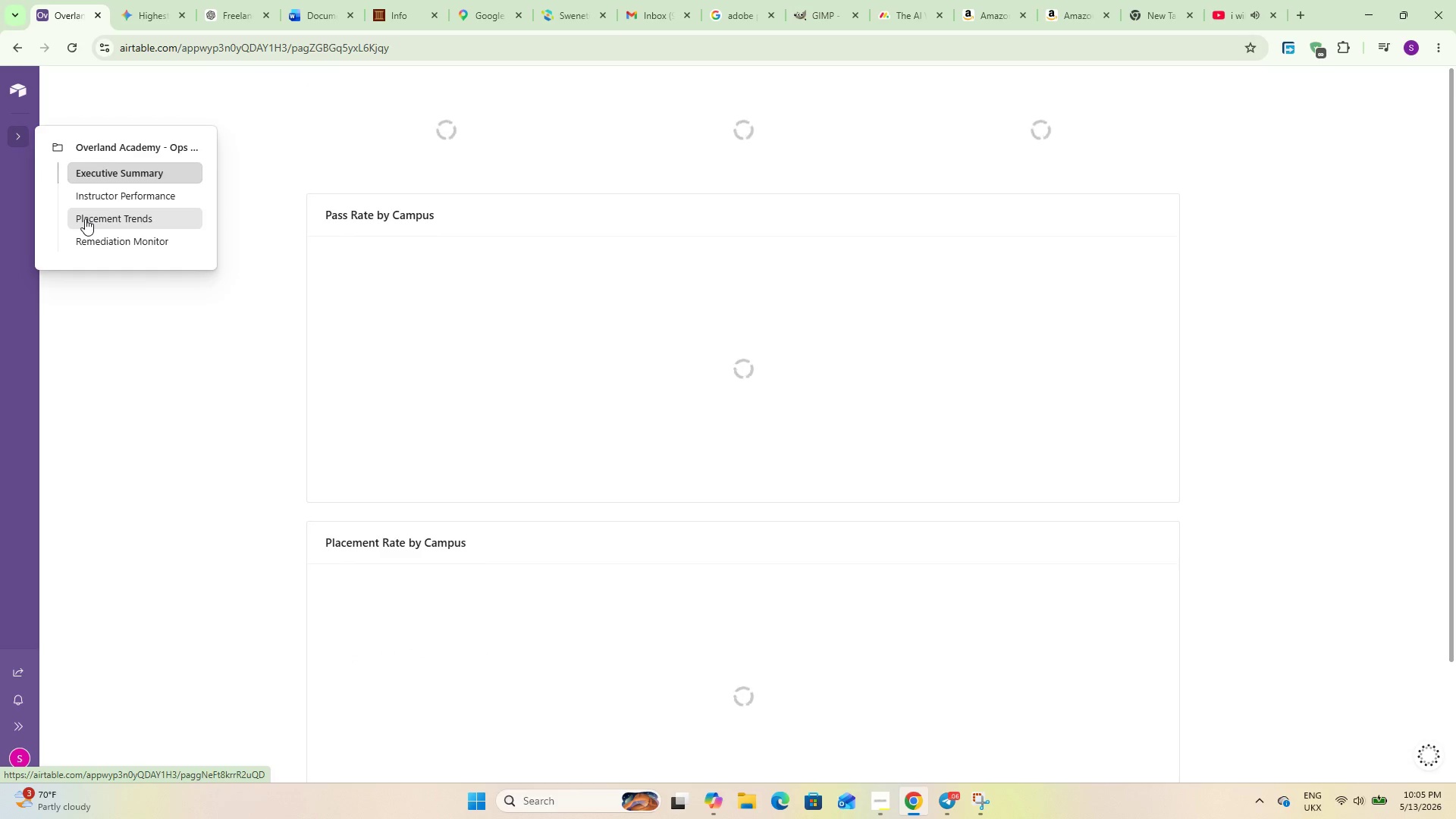 
left_click([85, 218])
 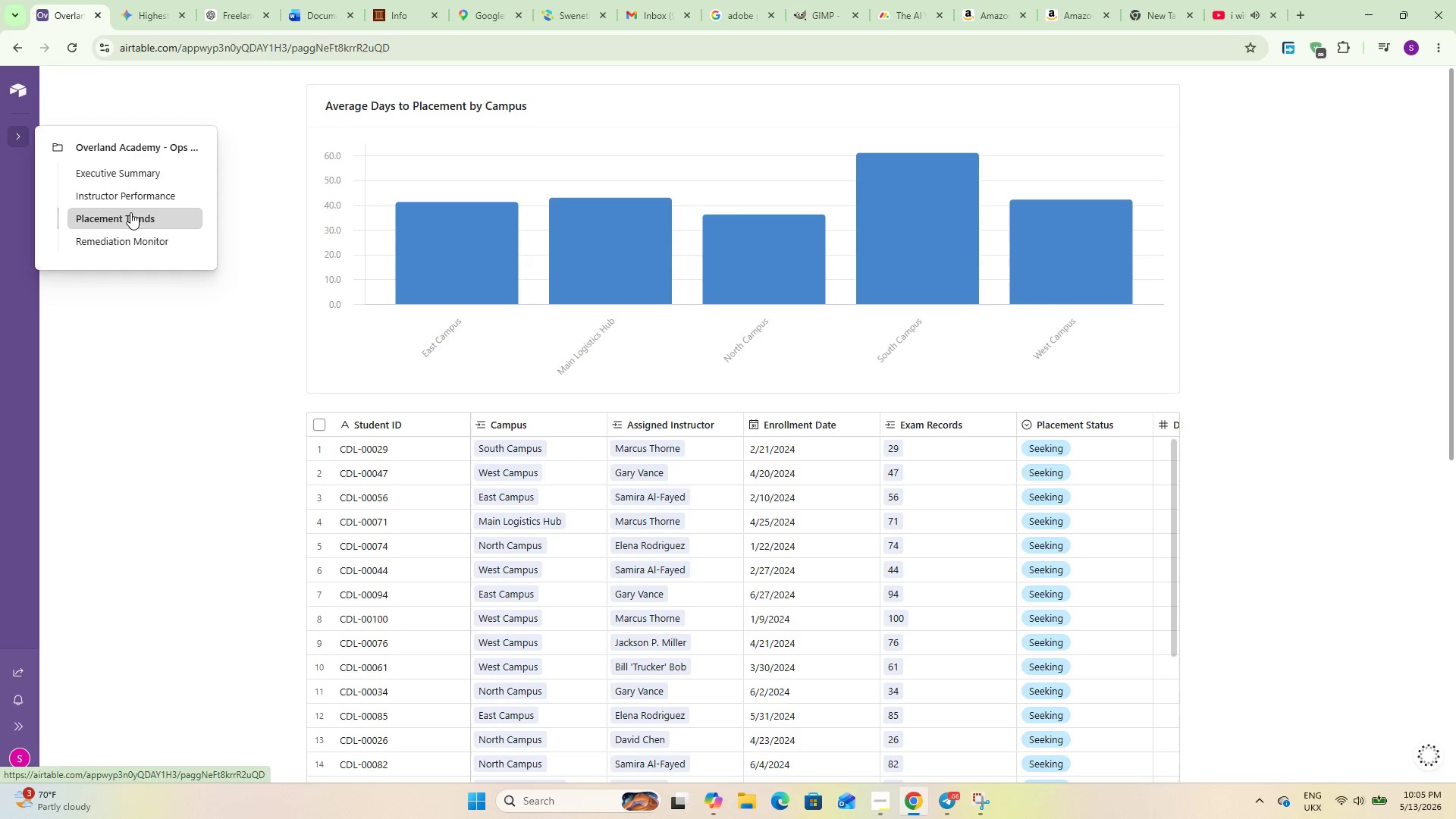 
left_click([167, 201])
 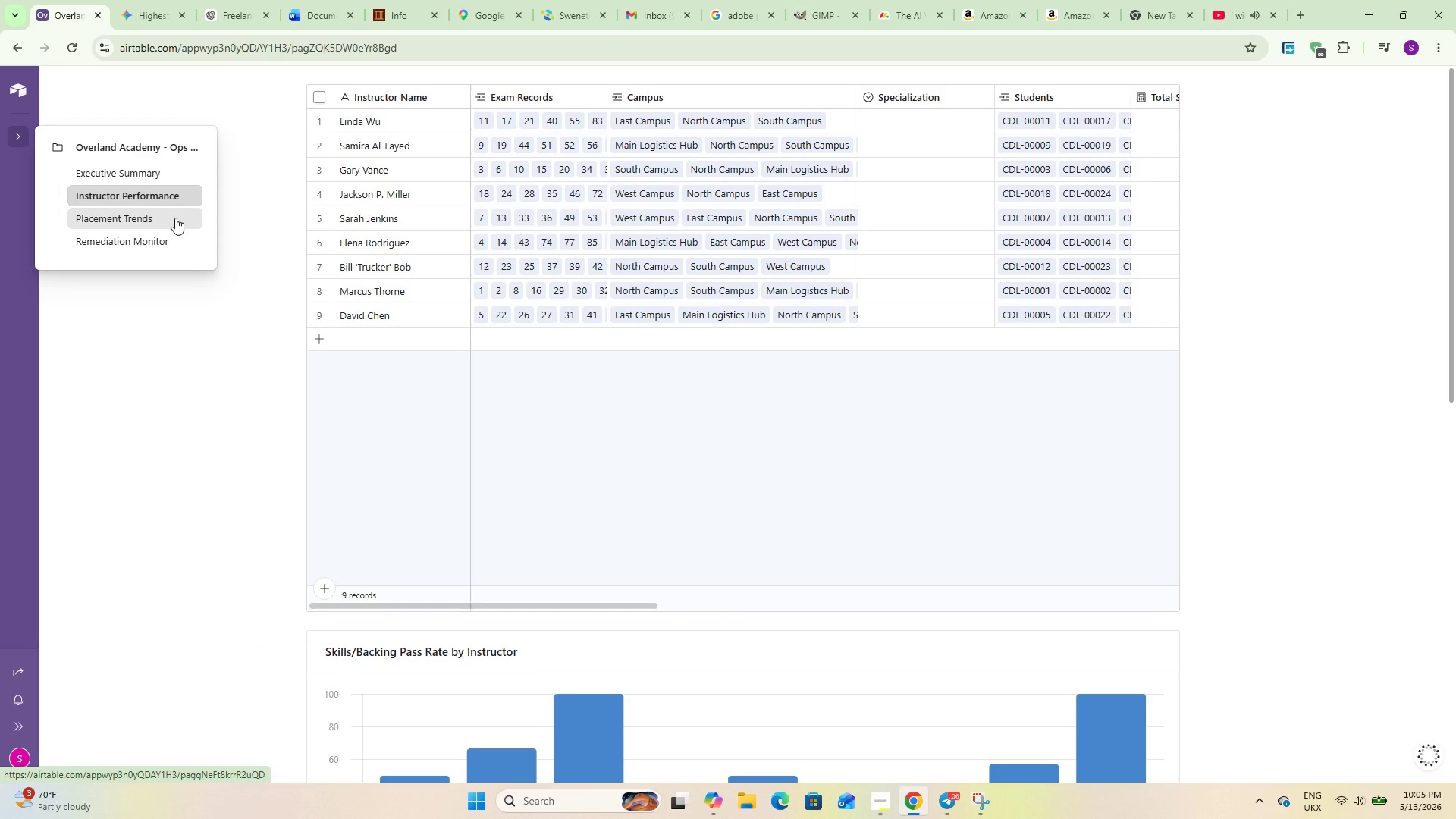 
wait(5.3)
 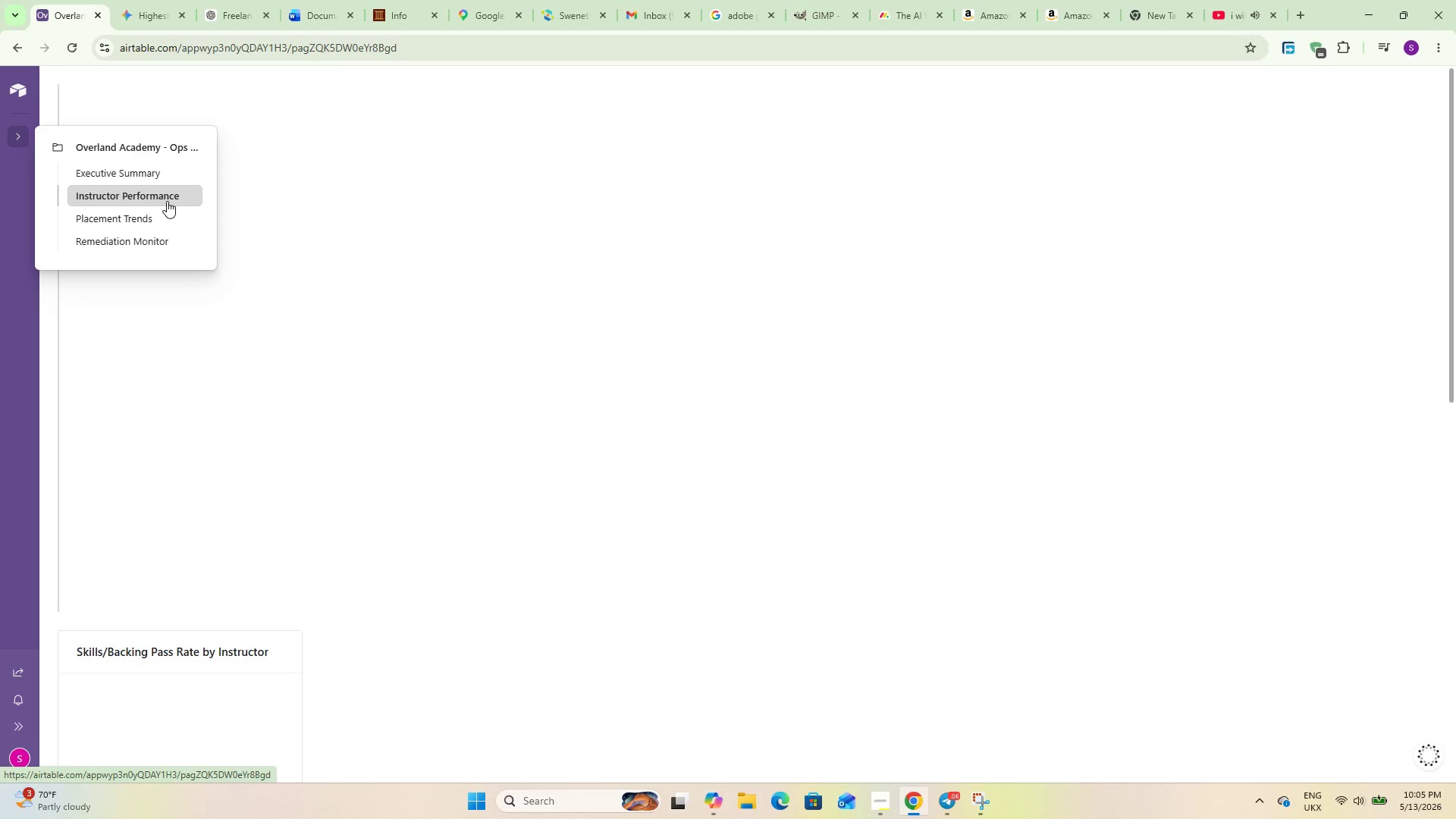 
left_click([169, 239])
 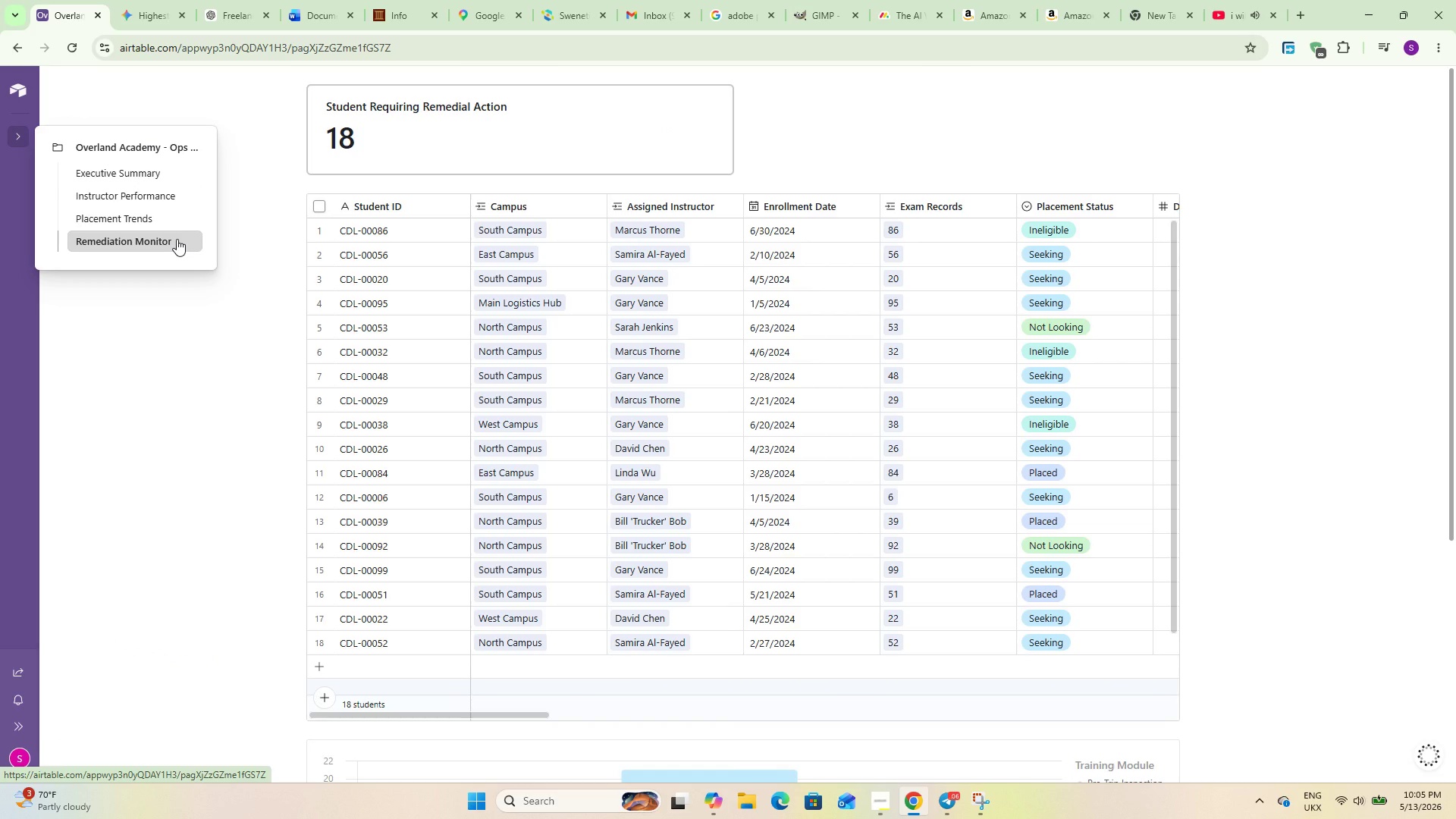 
left_click([67, 94])
 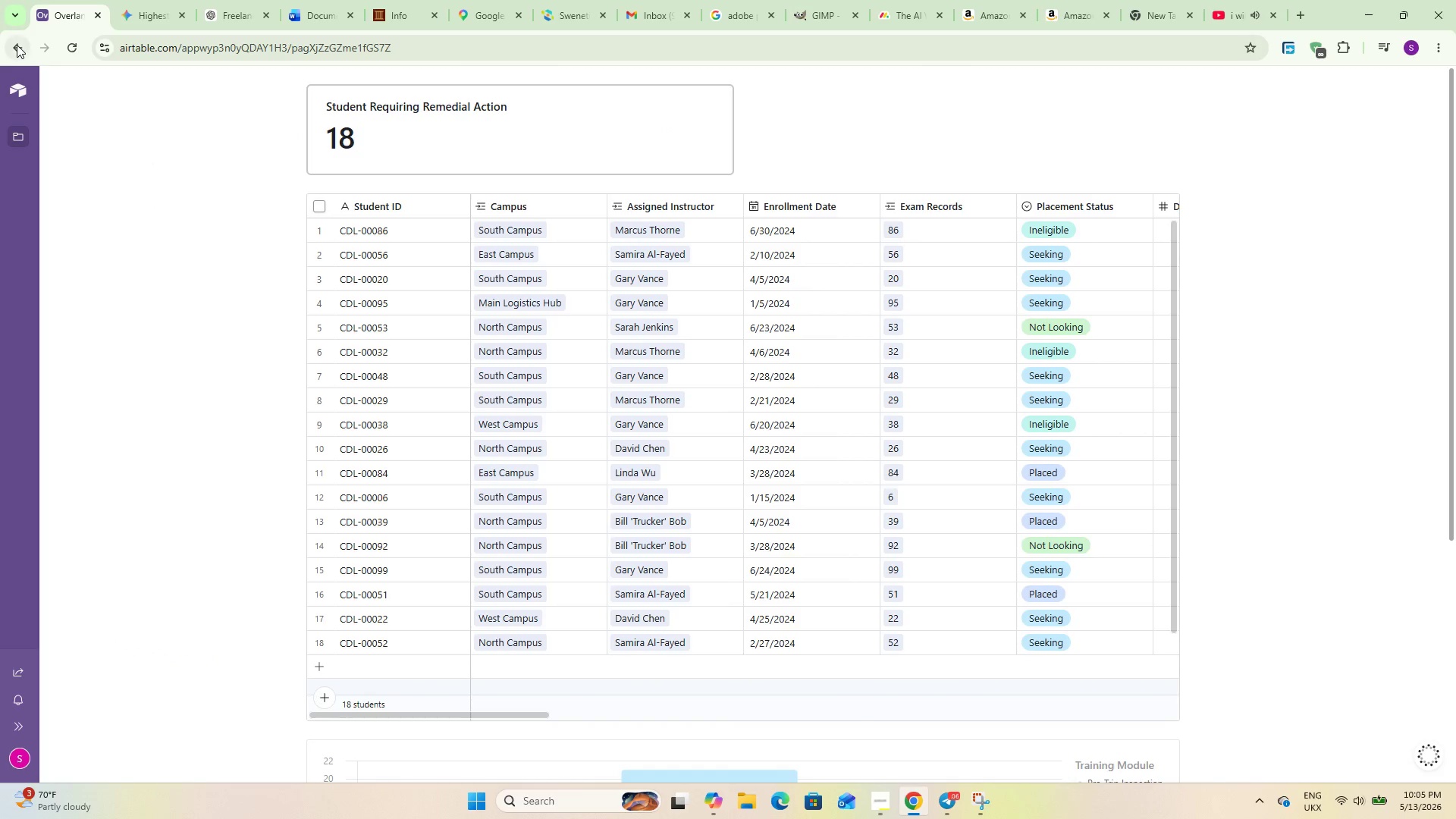 
left_click([11, 91])
 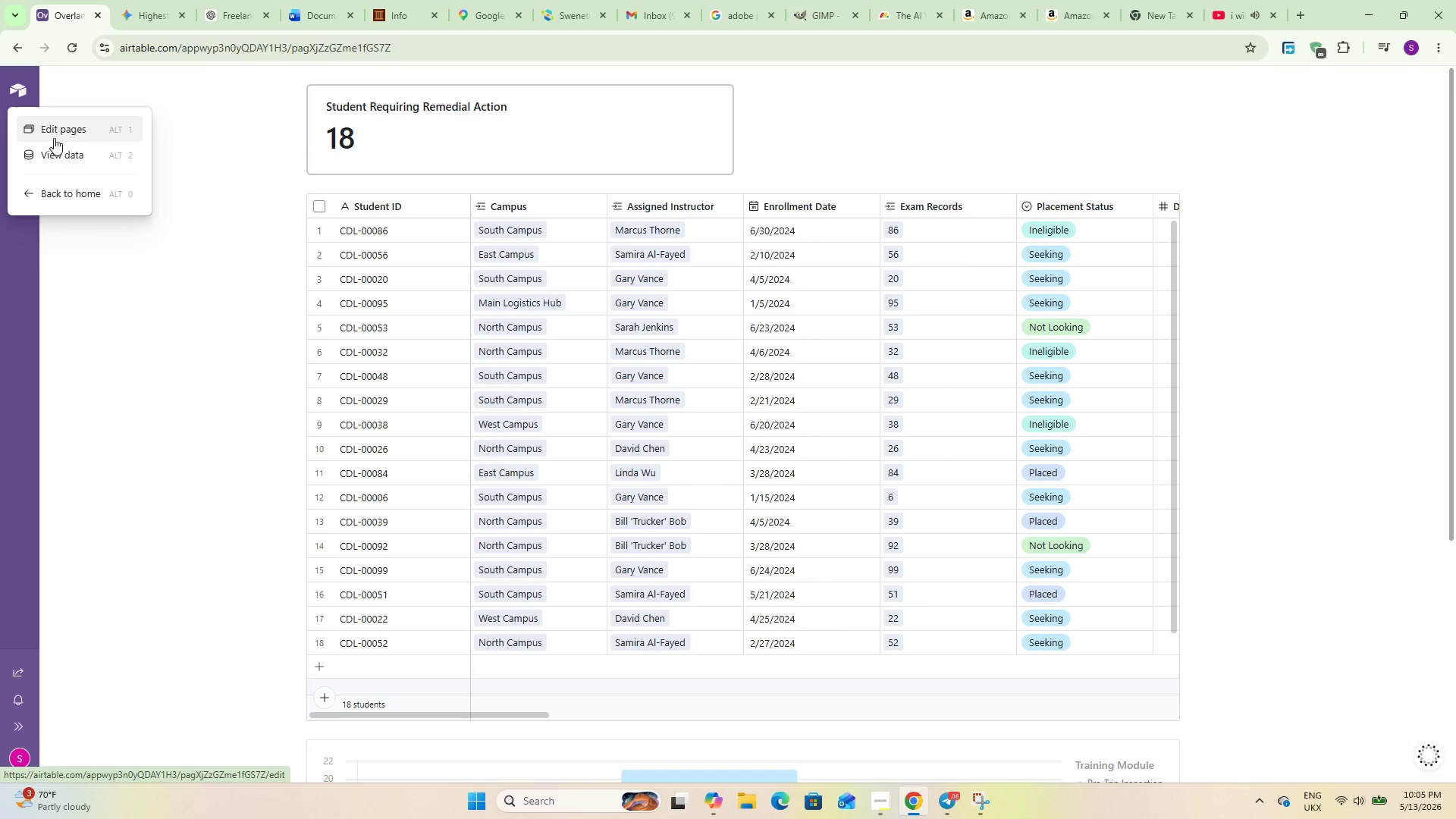 